 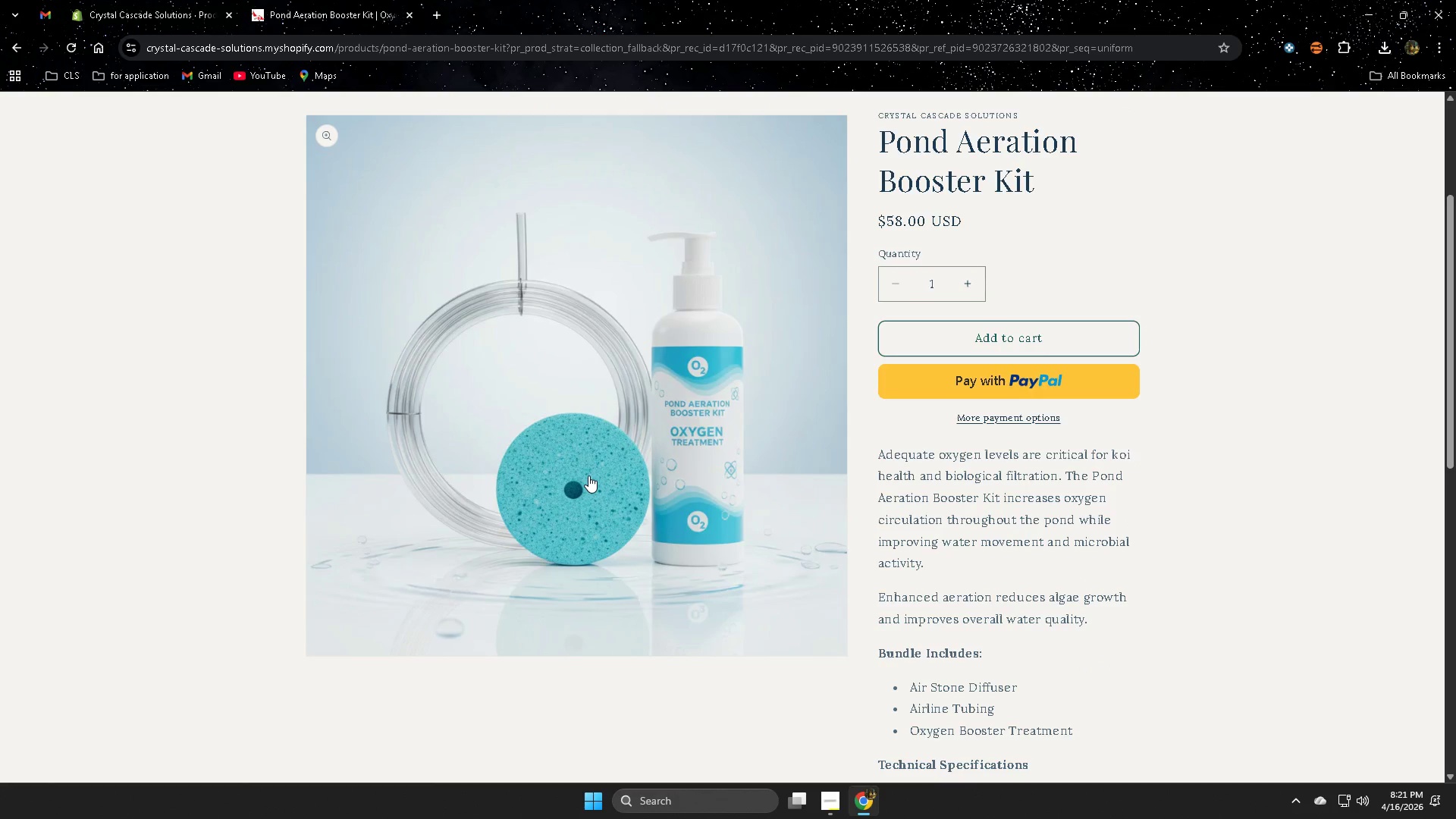 
scroll: coordinate [551, 465], scroll_direction: down, amount: 5.0
 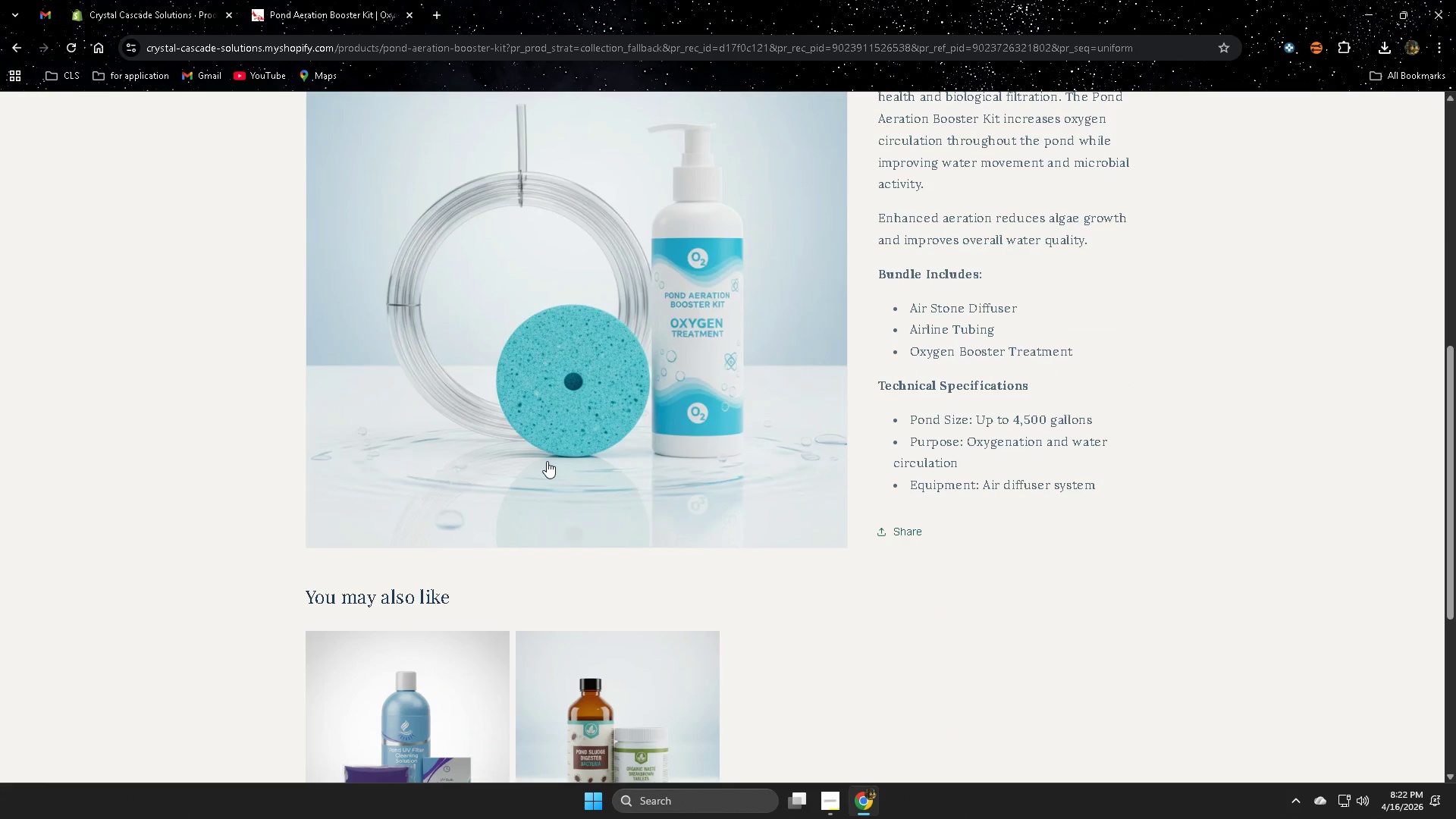 
scroll: coordinate [547, 461], scroll_direction: up, amount: 2.0
 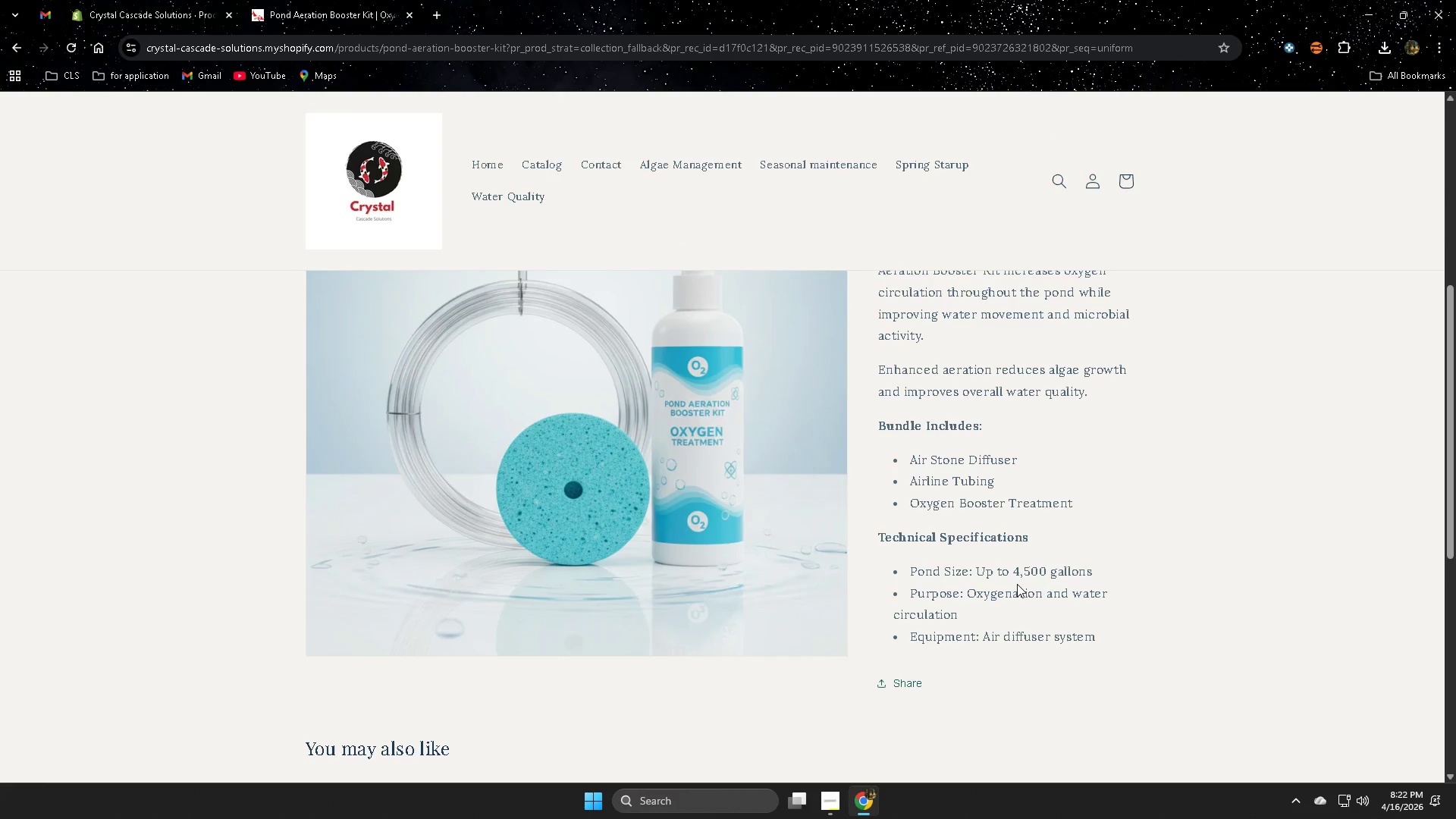 
wait(5.74)
 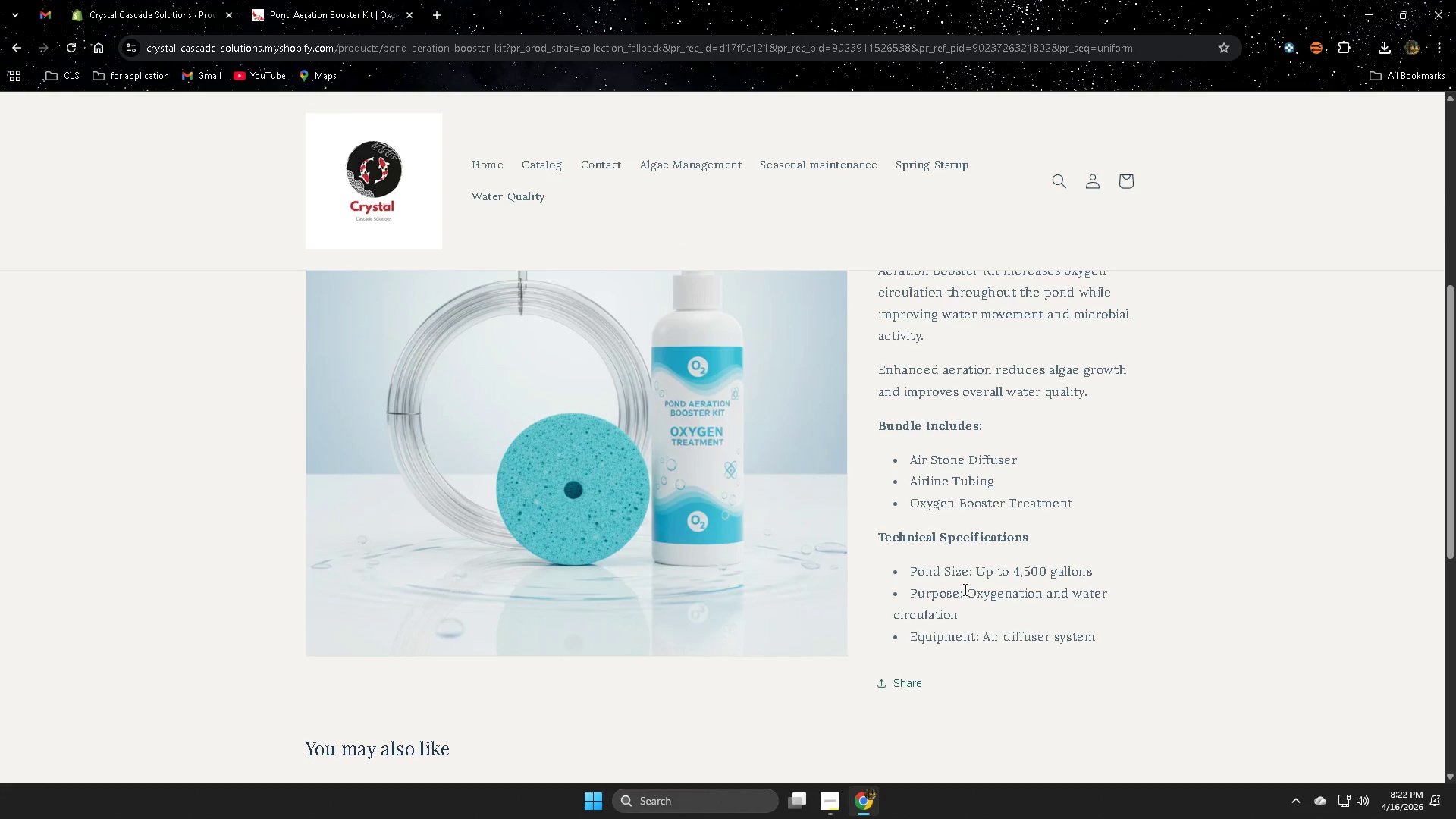 
scroll: coordinate [558, 328], scroll_direction: up, amount: 5.0
 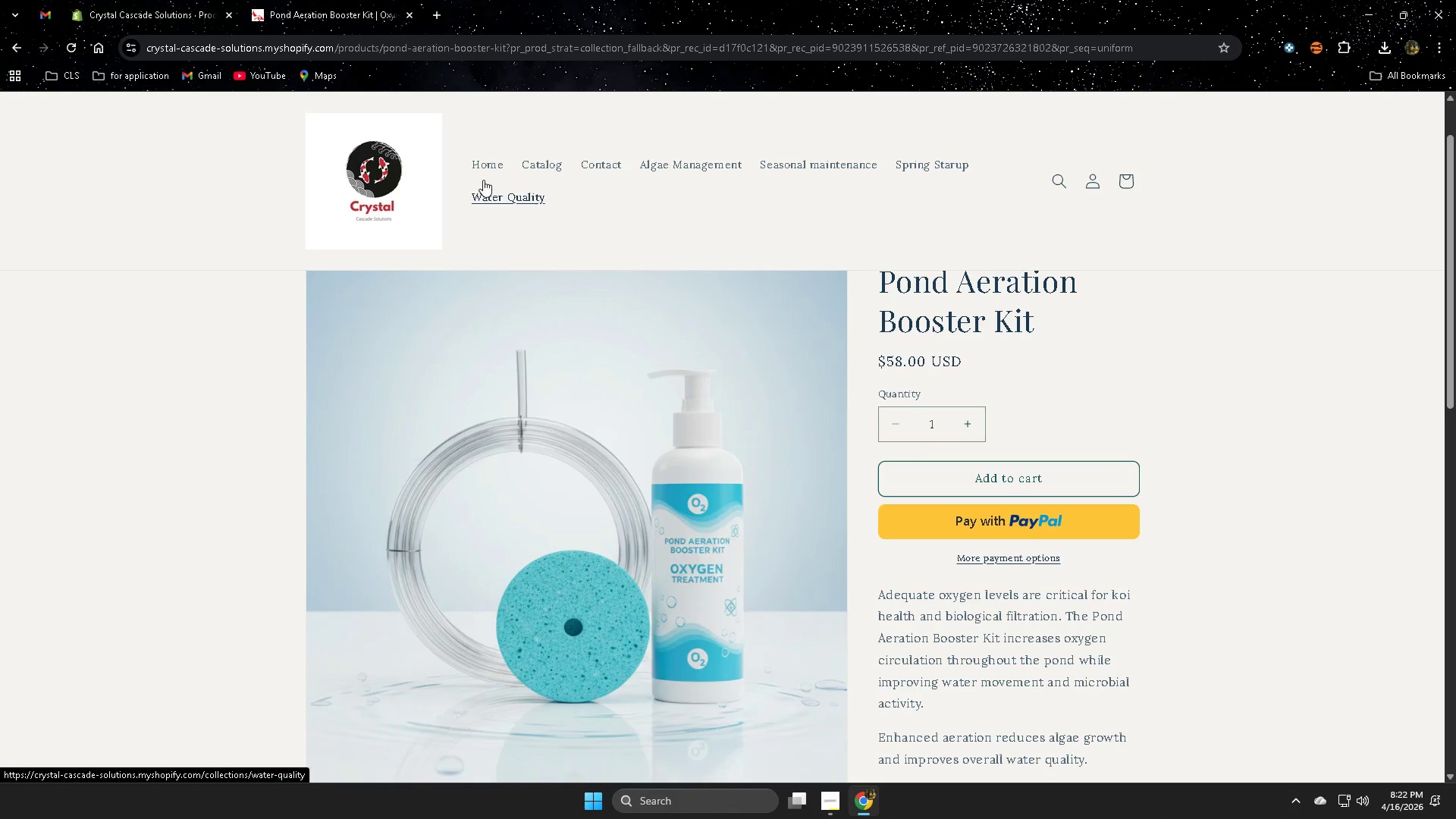 
left_click([483, 168])
 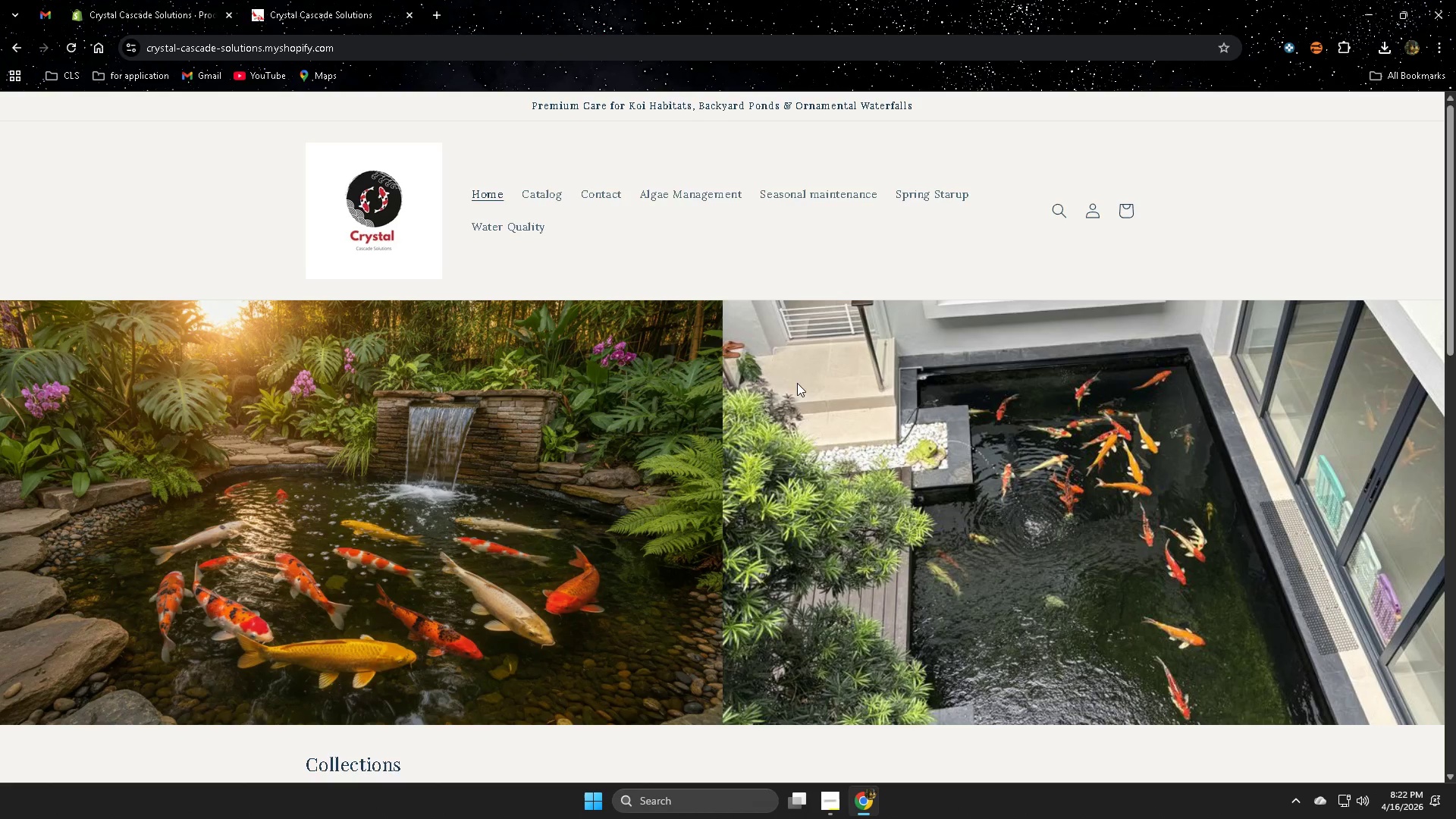 
scroll: coordinate [482, 447], scroll_direction: down, amount: 12.0
 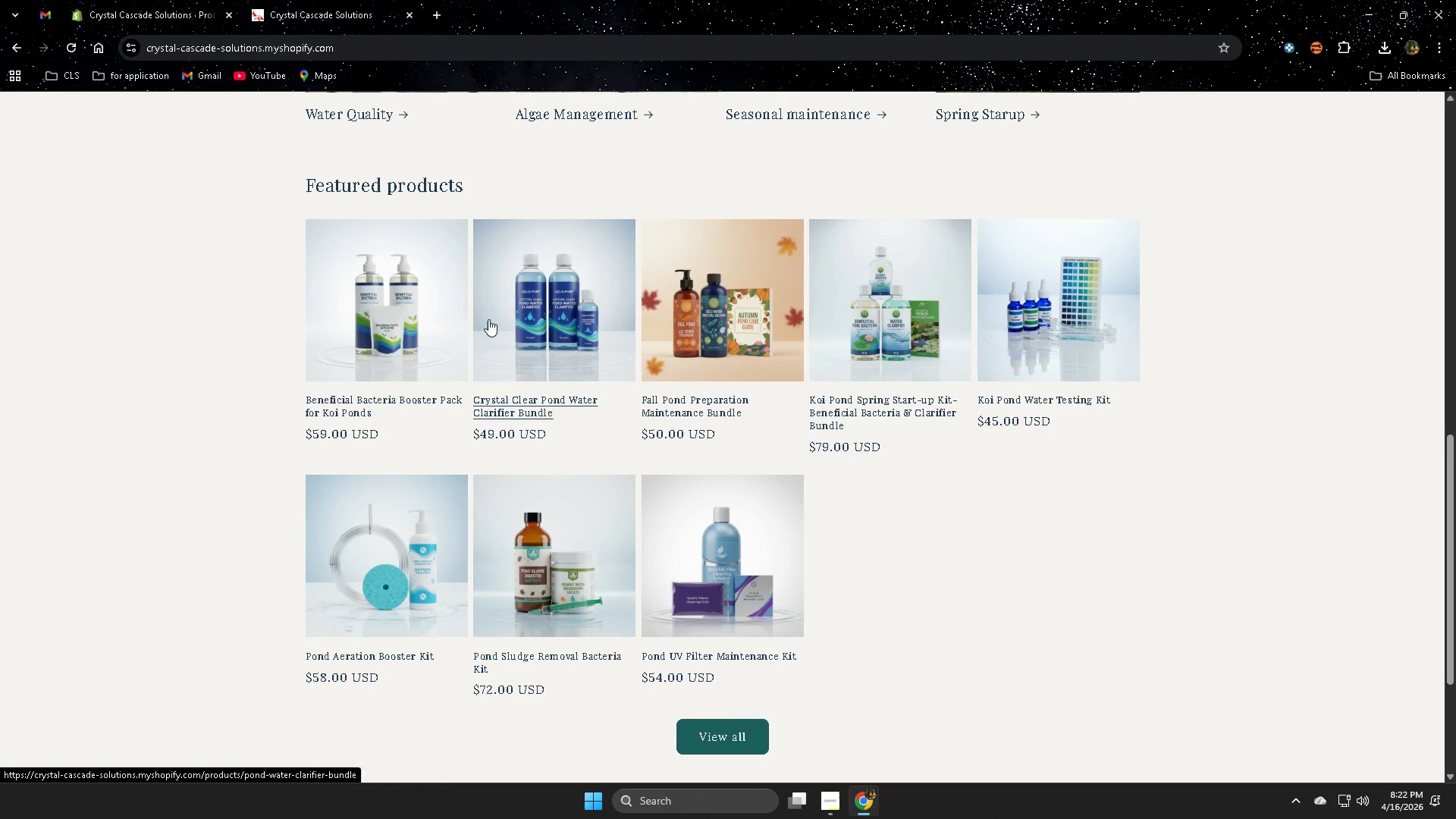 
left_click([864, 319])
 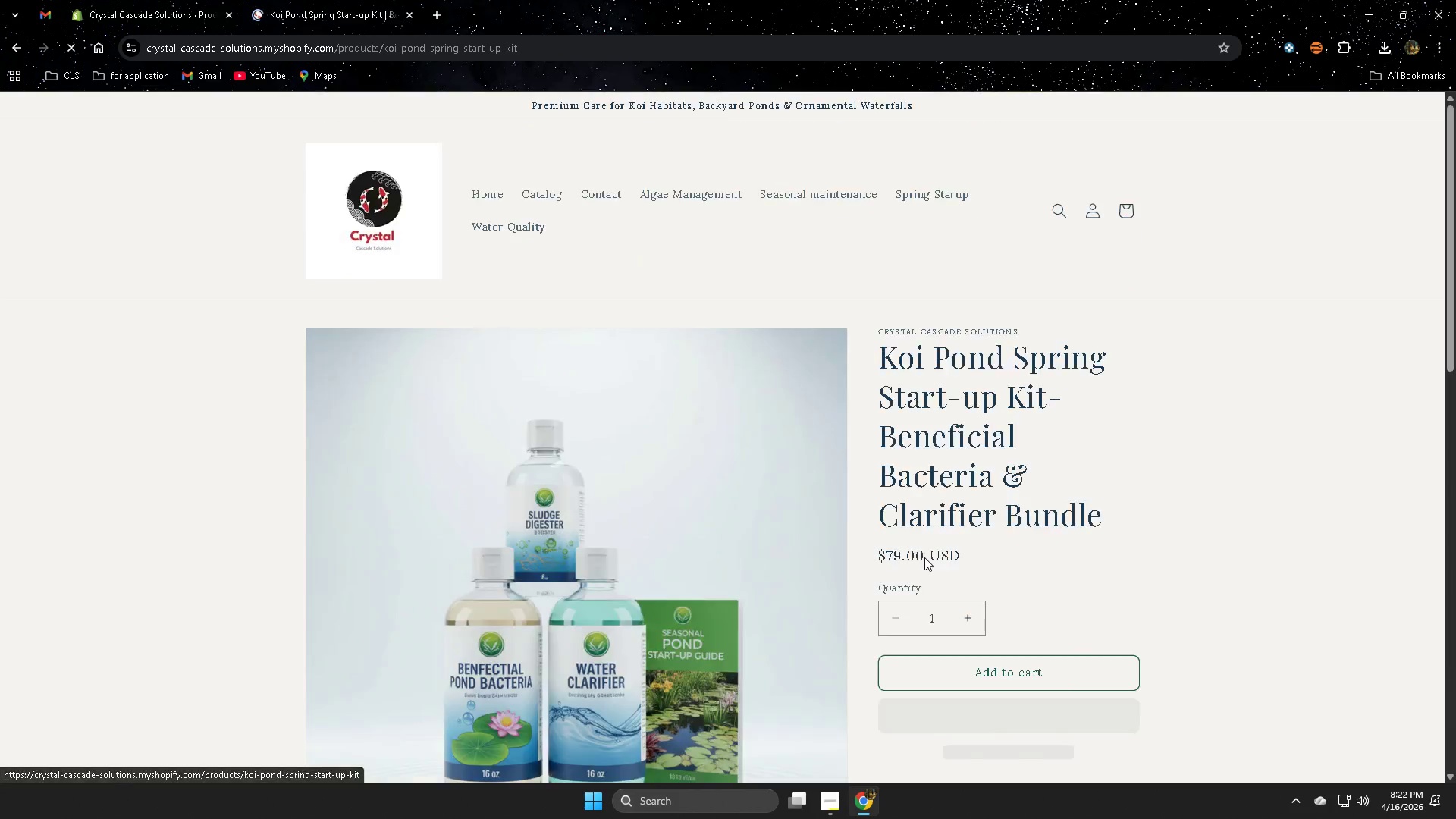 
scroll: coordinate [946, 576], scroll_direction: down, amount: 11.0
 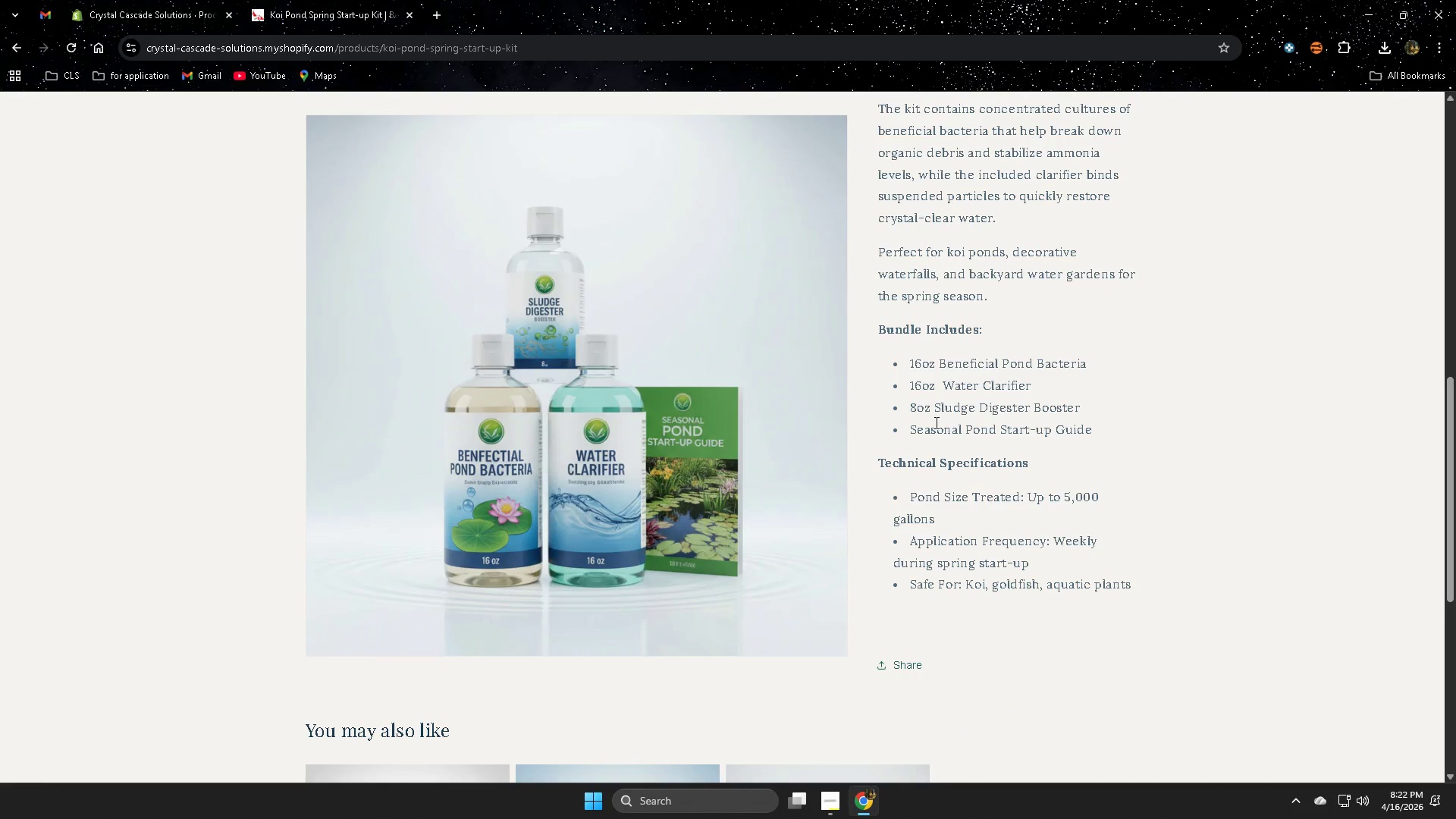 
left_click_drag(start_coordinate=[937, 425], to_coordinate=[1097, 423])
 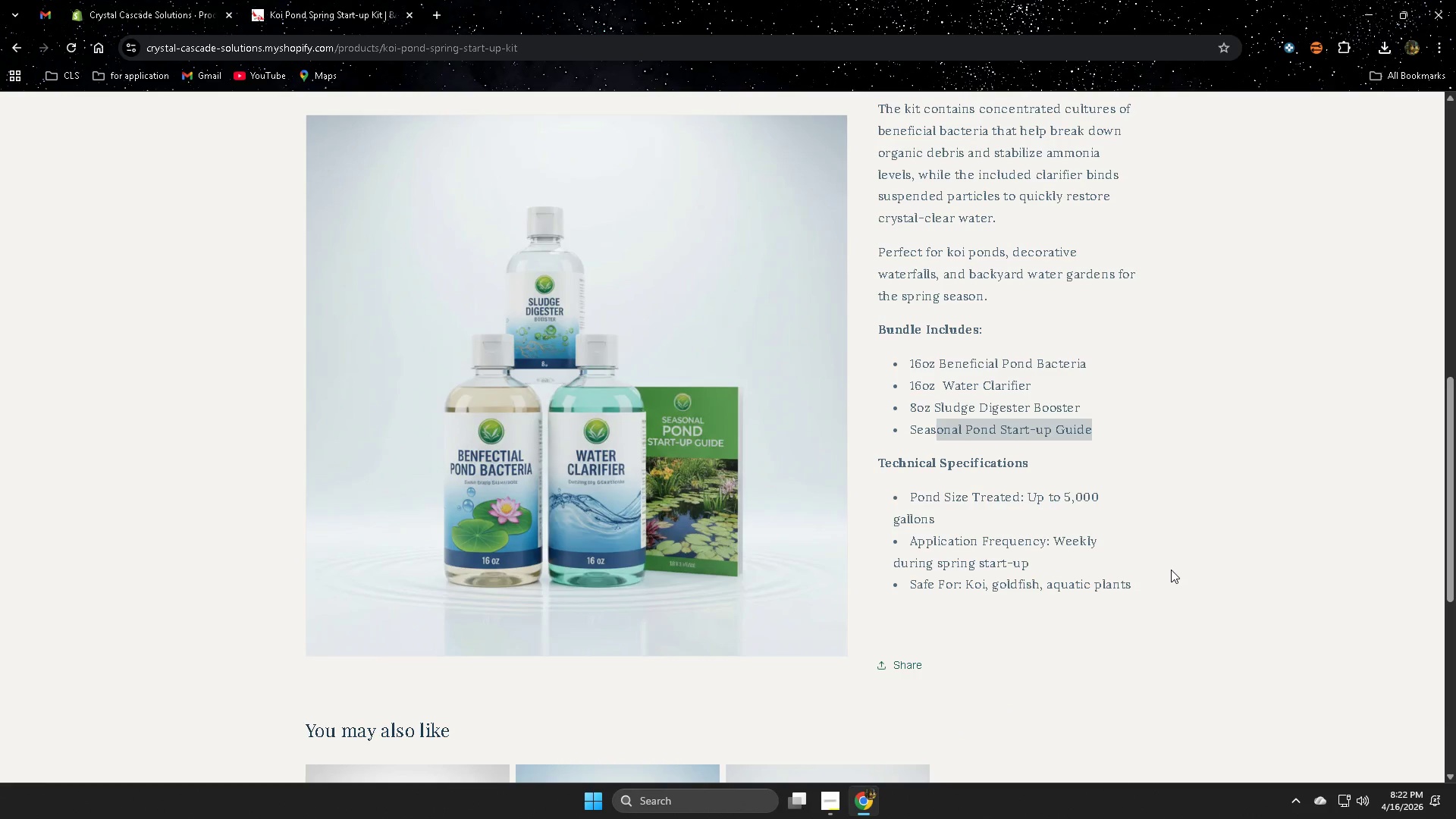 
scroll: coordinate [1161, 576], scroll_direction: down, amount: 1.0
 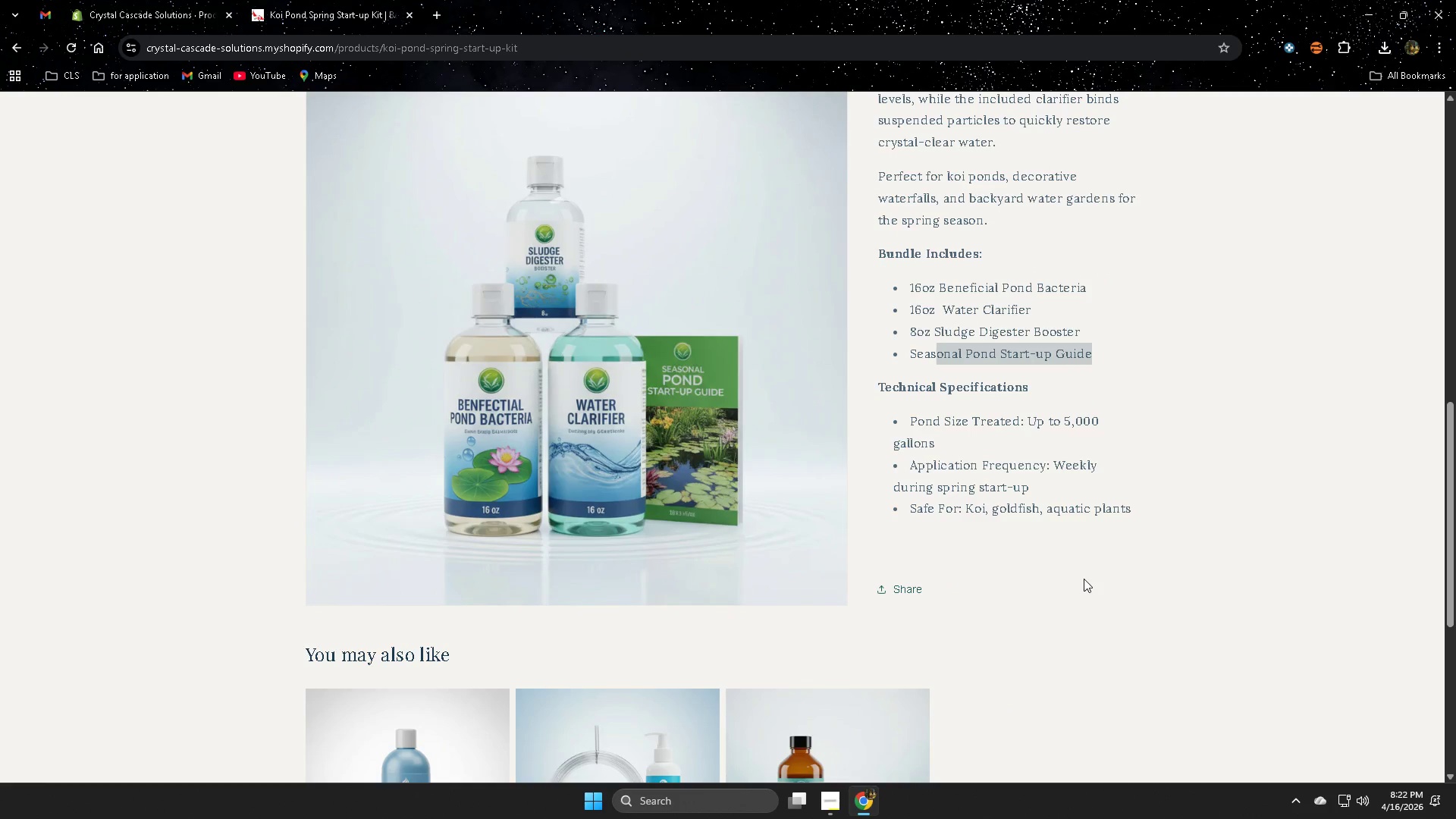 
wait(7.97)
 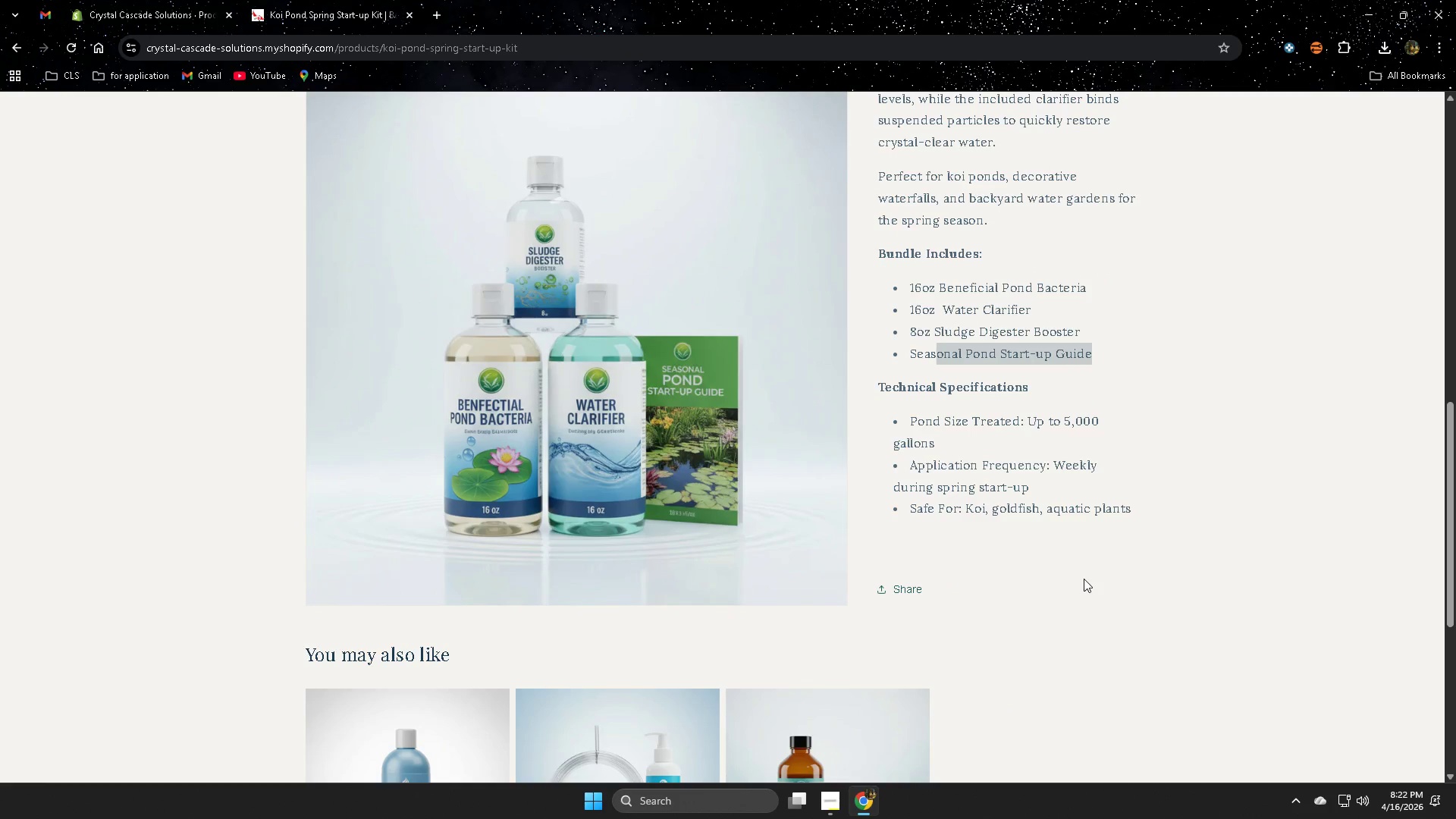 
scroll: coordinate [431, 539], scroll_direction: up, amount: 10.0
 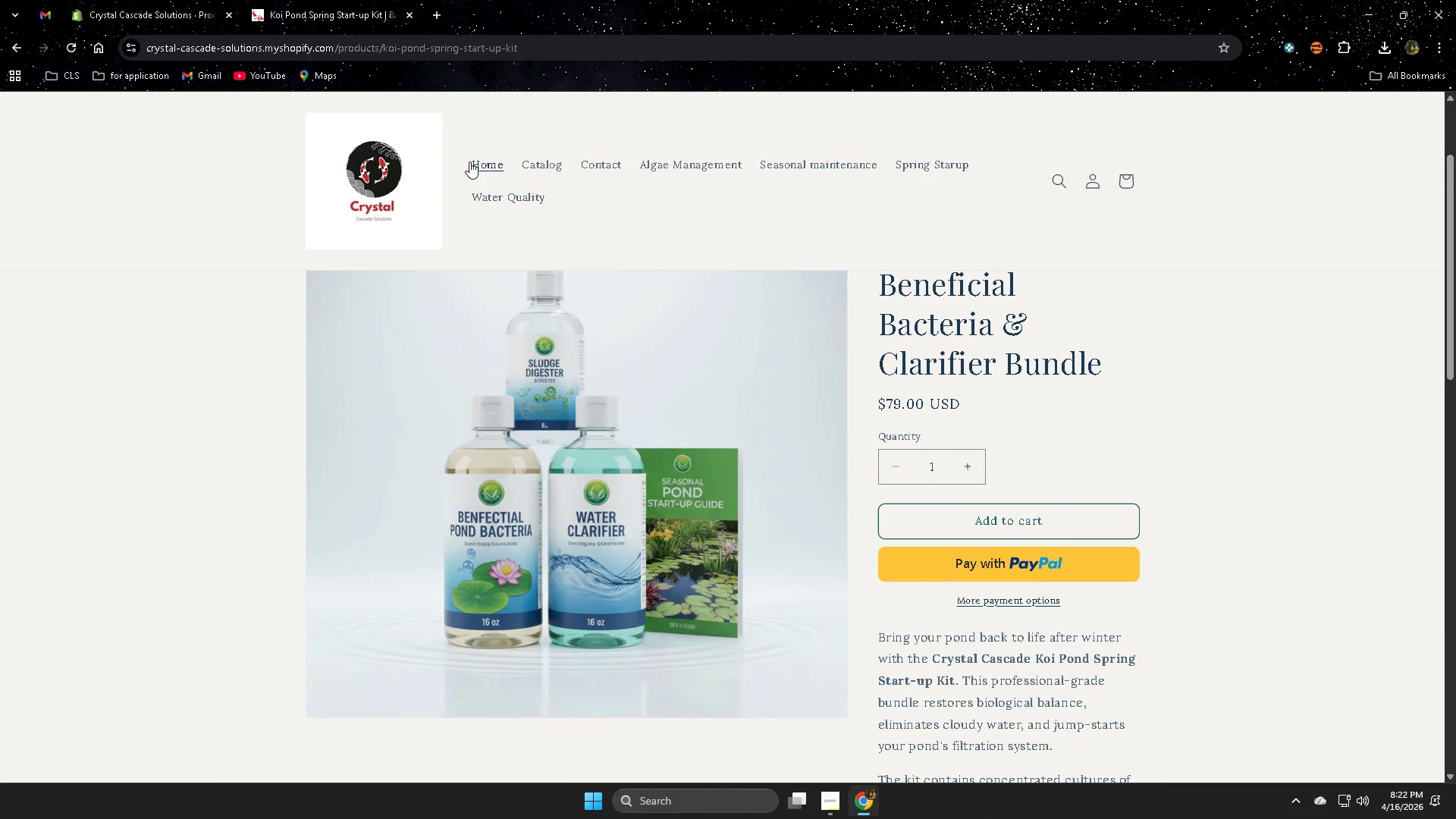 